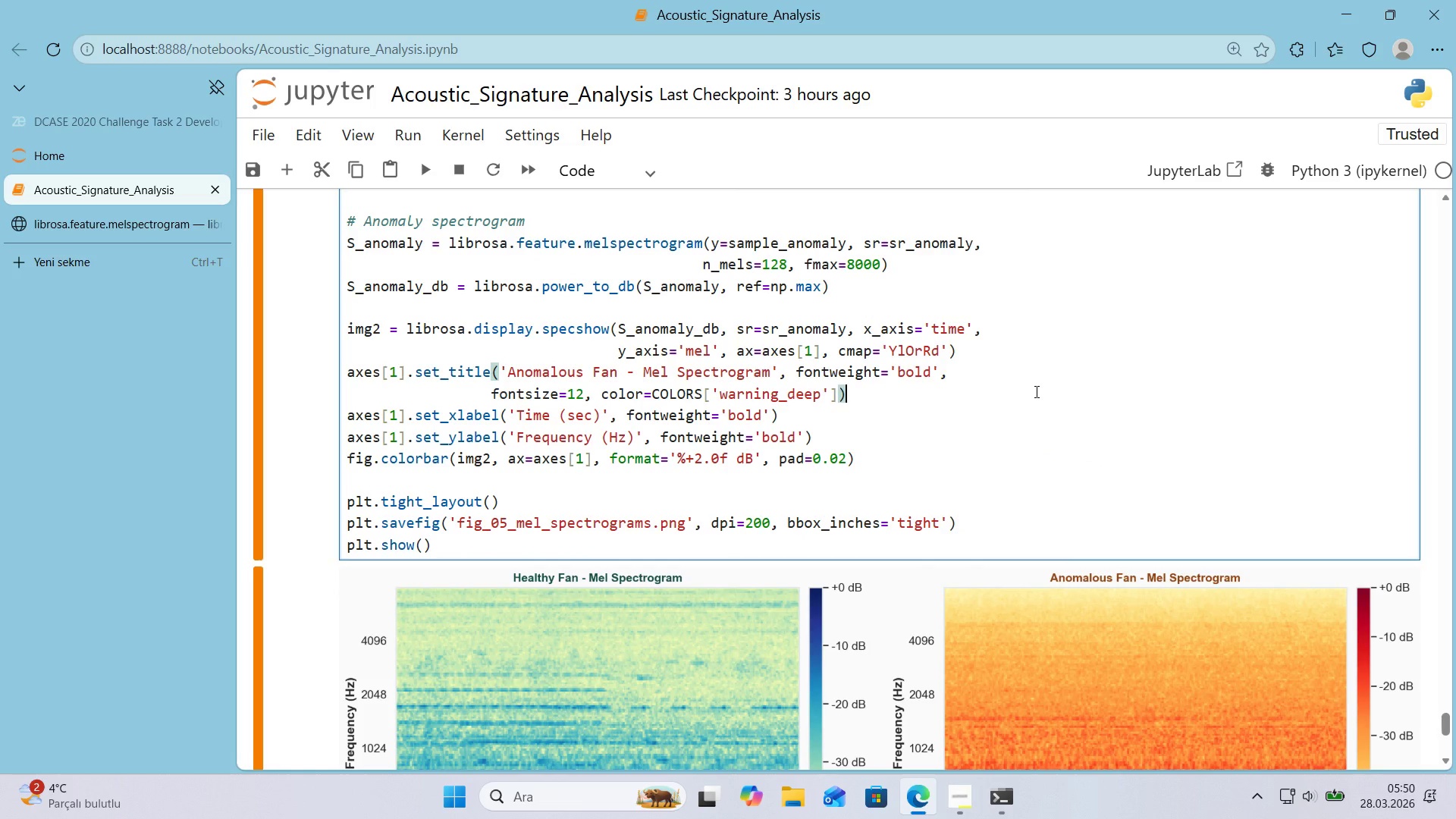 
key(Shift+Enter)
 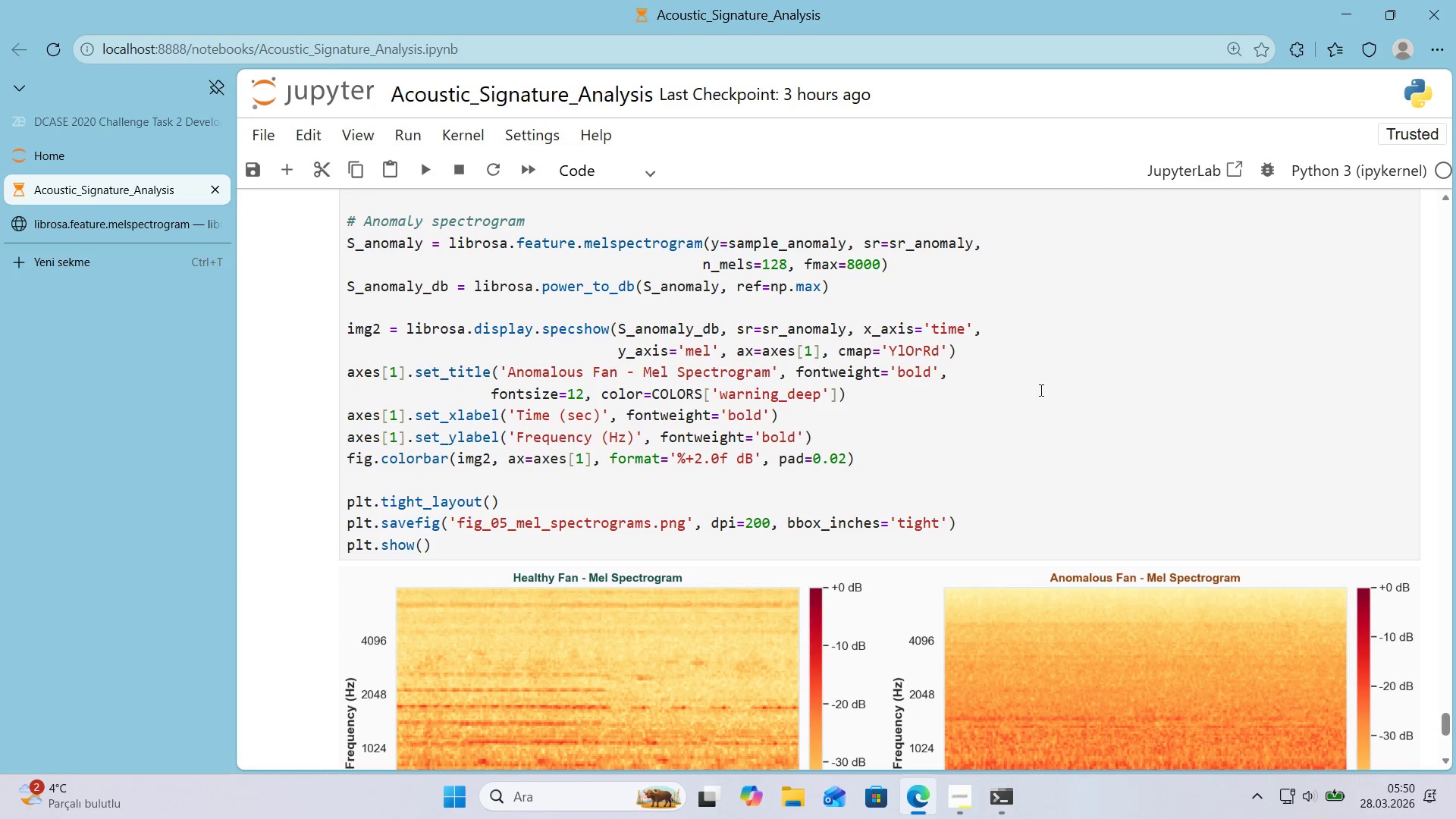 
scroll: coordinate [1040, 390], scroll_direction: down, amount: 2.0
 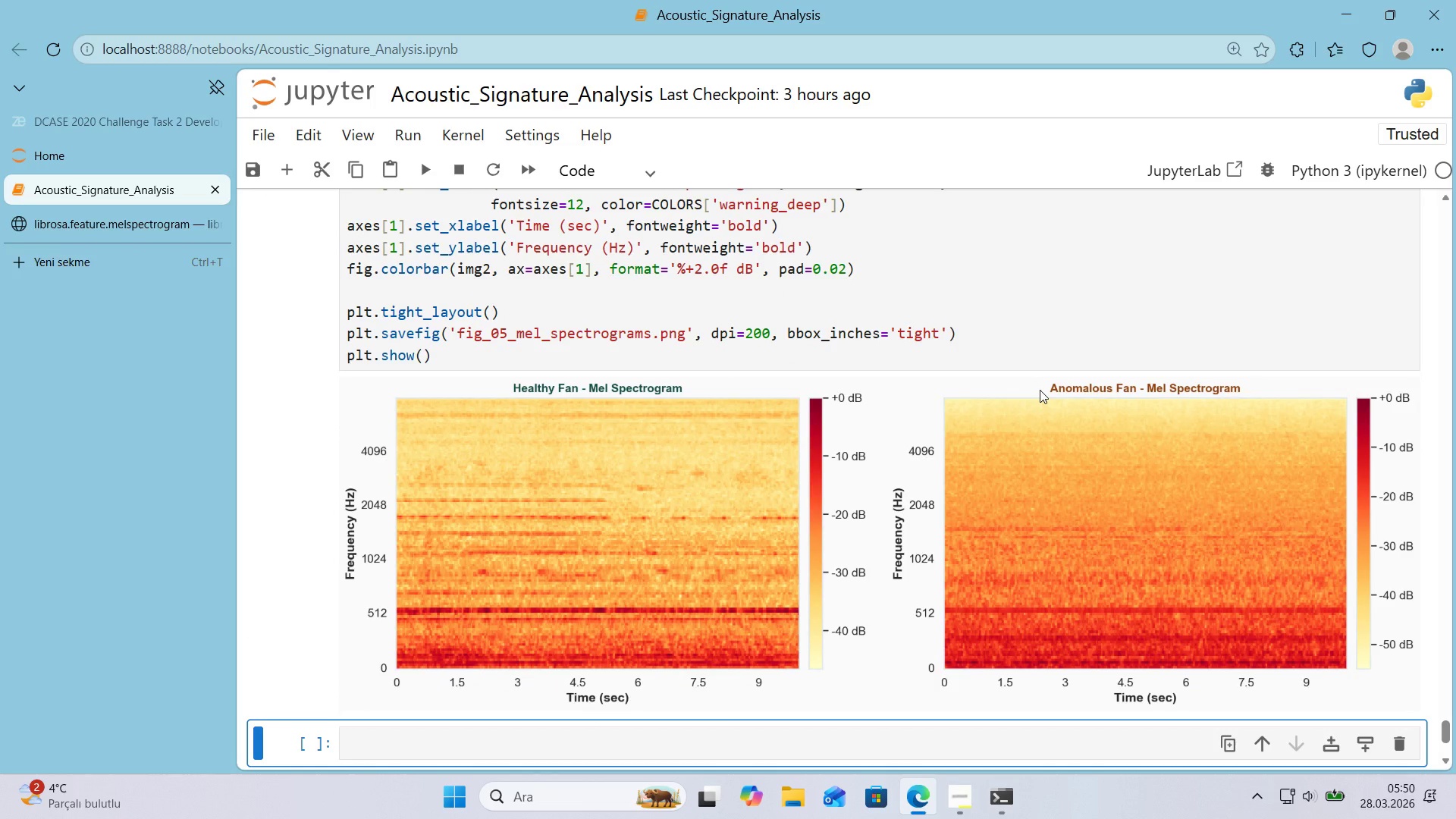 
wait(5.8)
 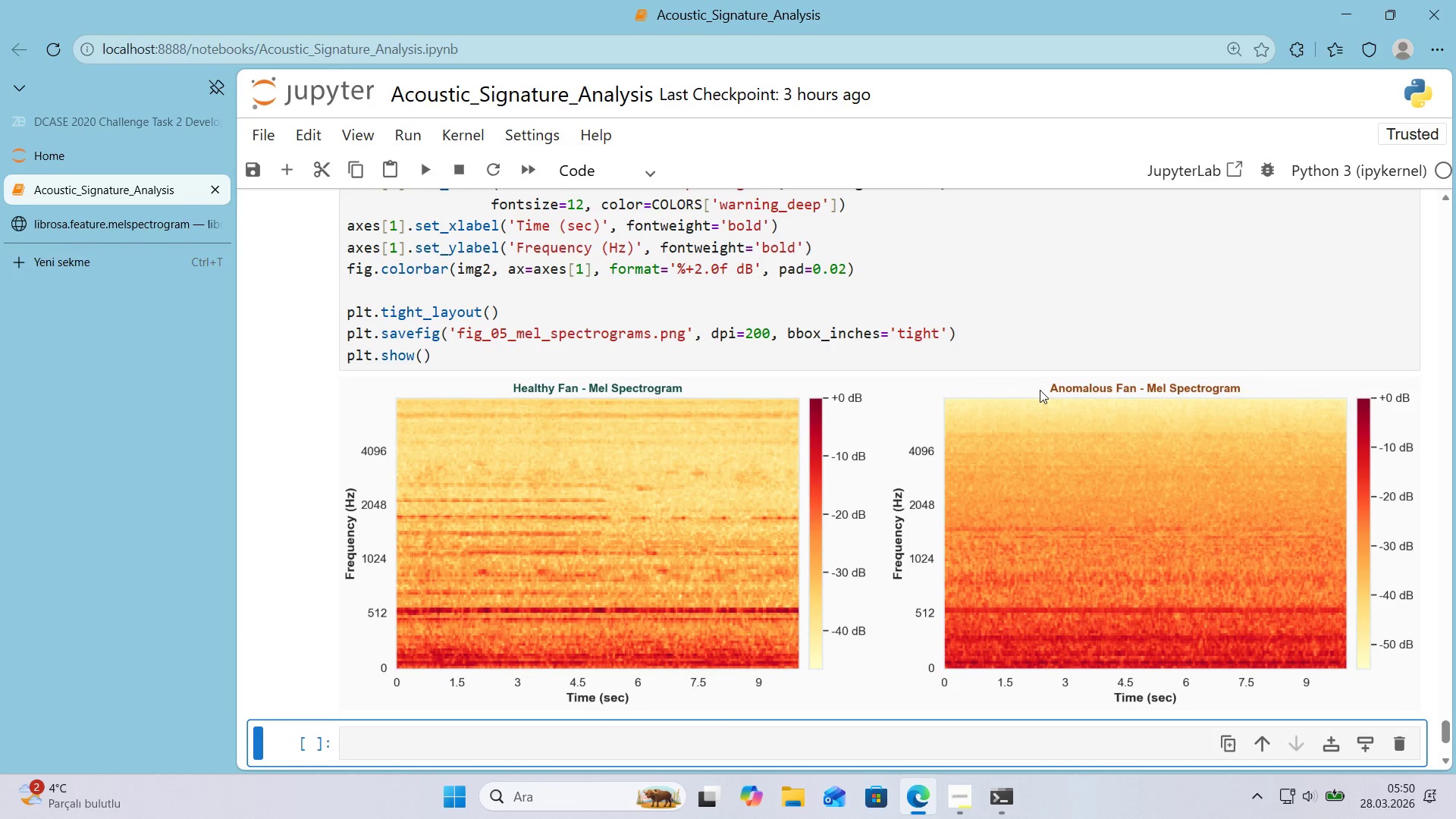 
scroll: coordinate [994, 381], scroll_direction: up, amount: 1.0
 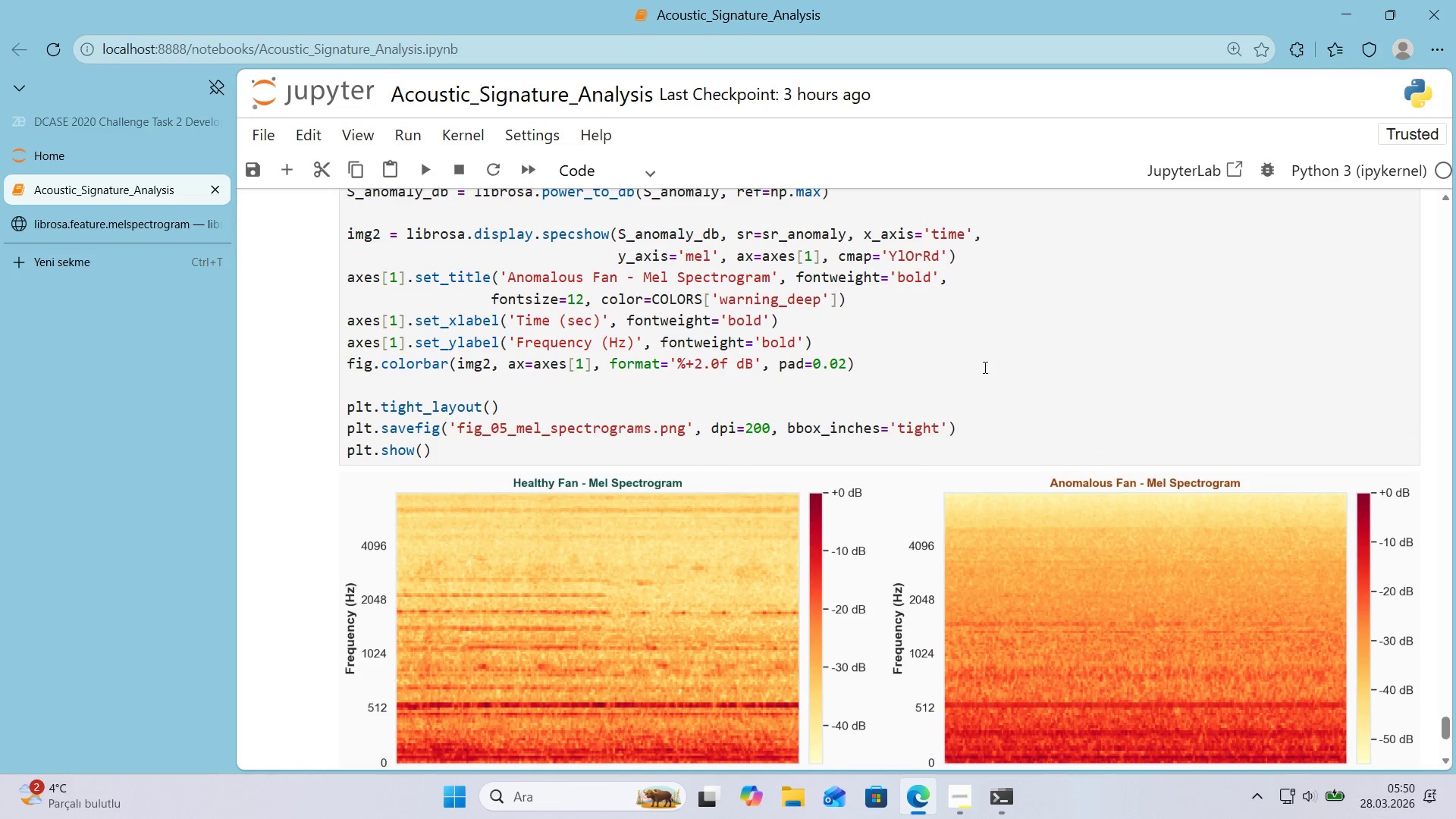 
left_click([984, 367])
 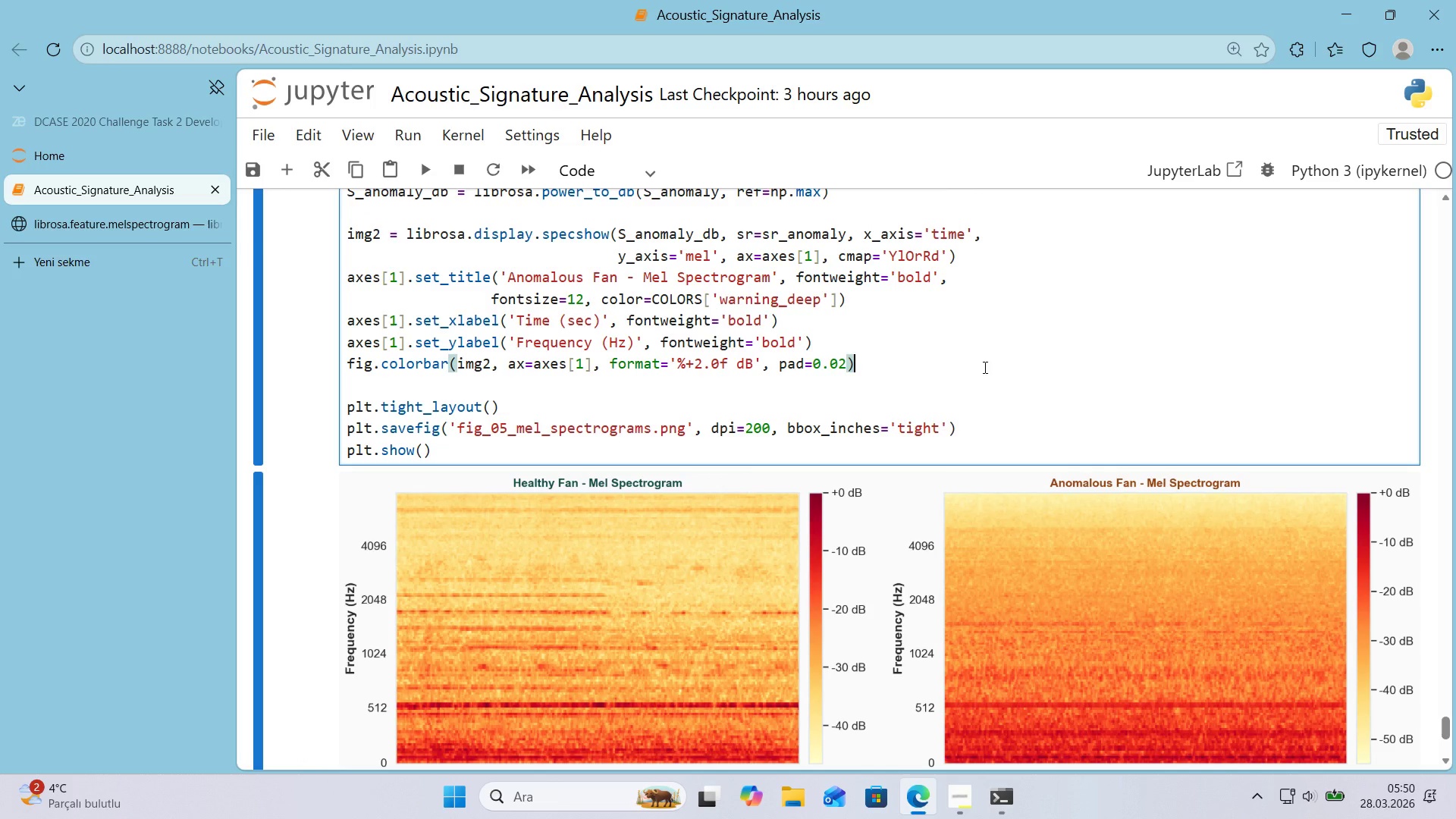 
key(Control+Z)
 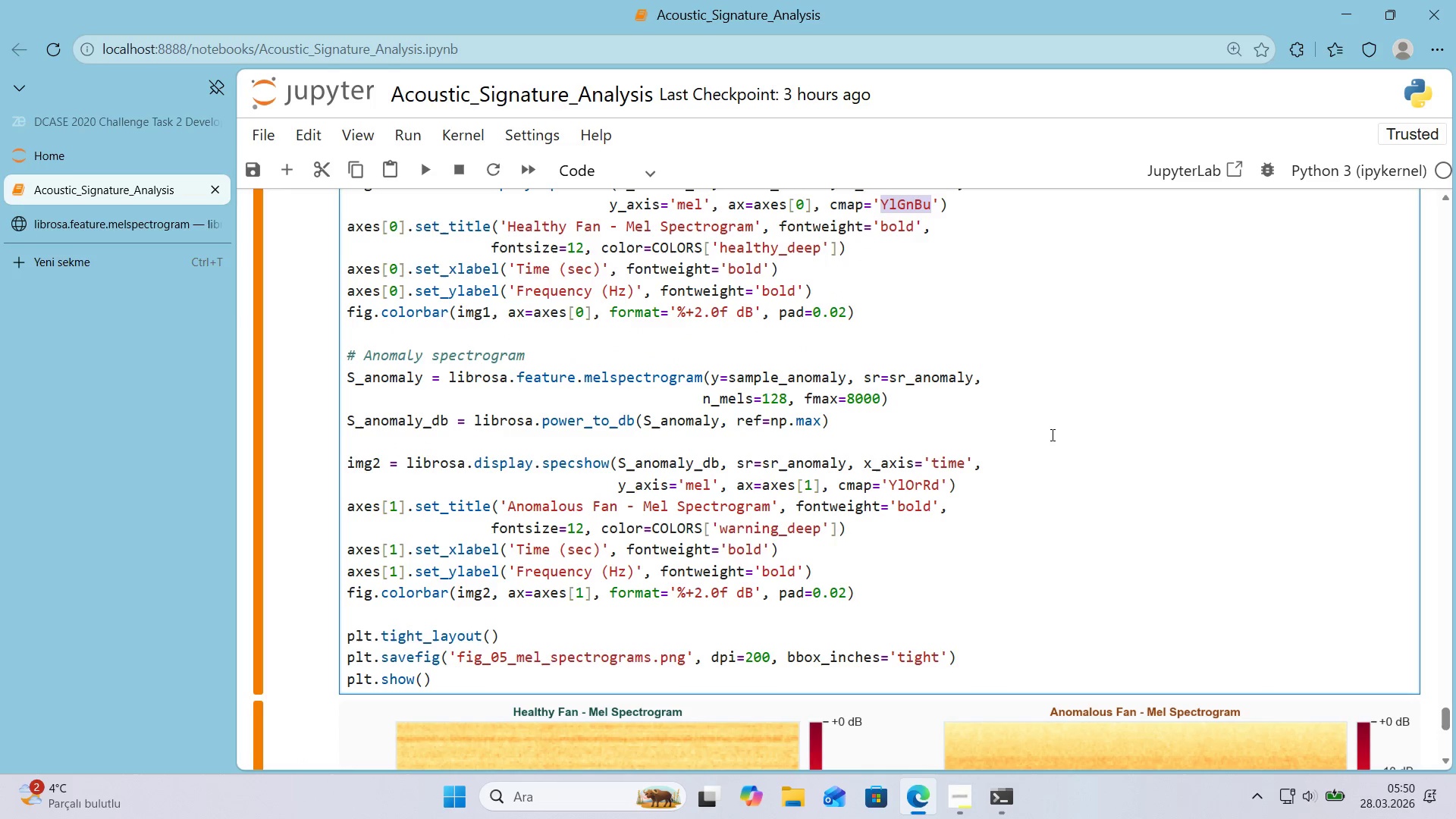 
left_click([1052, 435])
 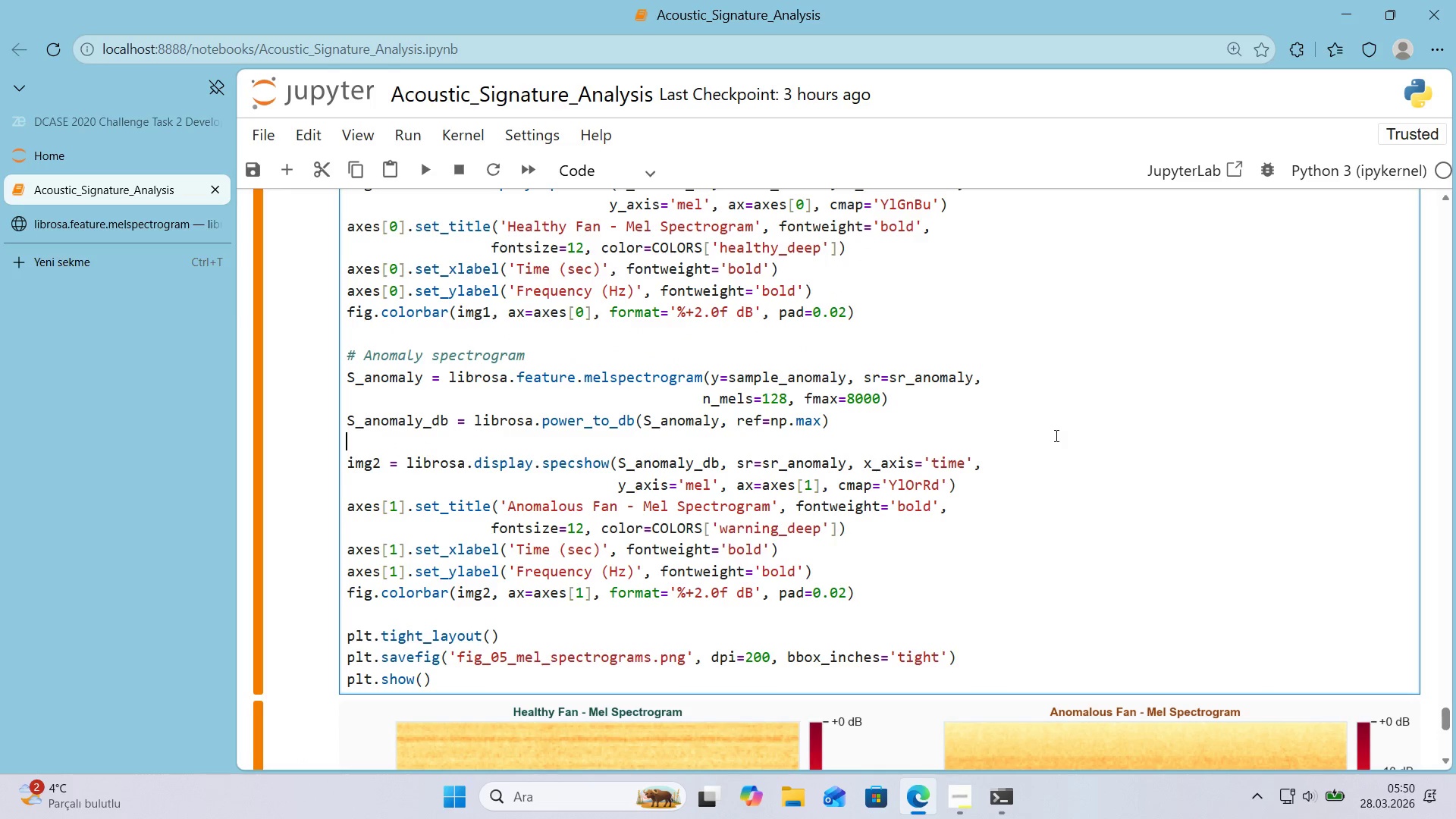 
key(Shift+Enter)
 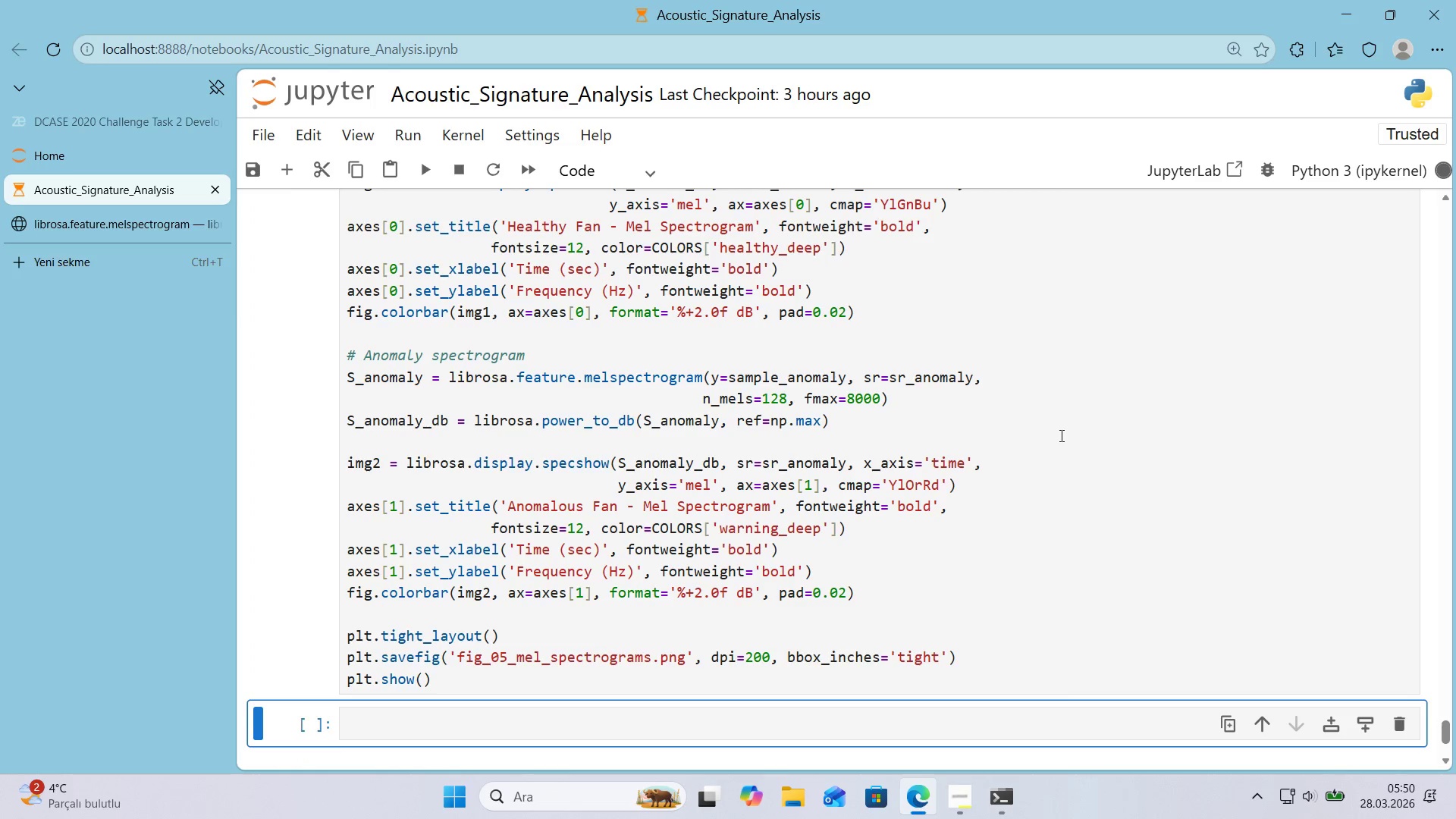 
scroll: coordinate [1058, 445], scroll_direction: down, amount: 5.0
 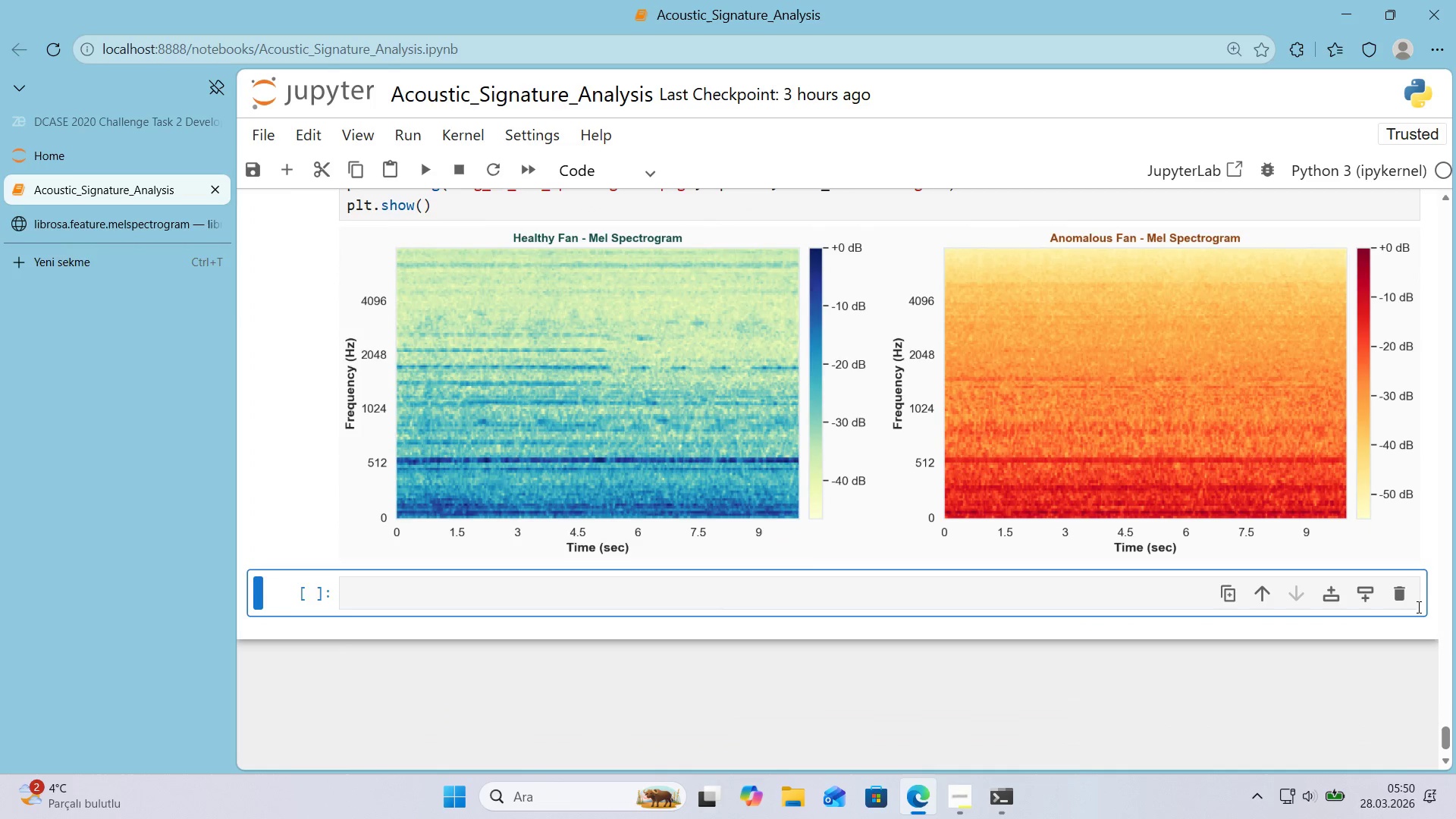 